 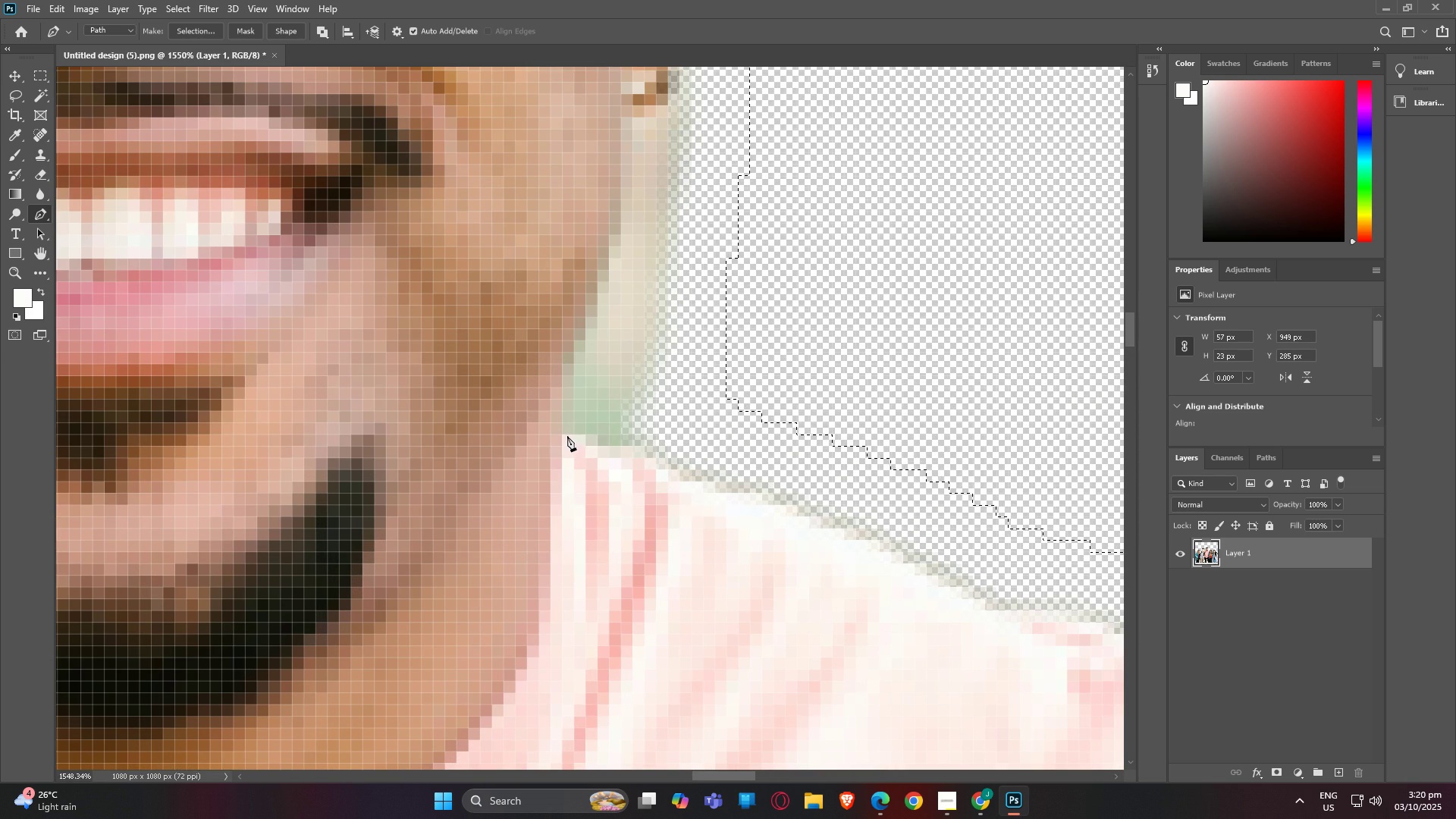 
key(Alt+AltLeft)
 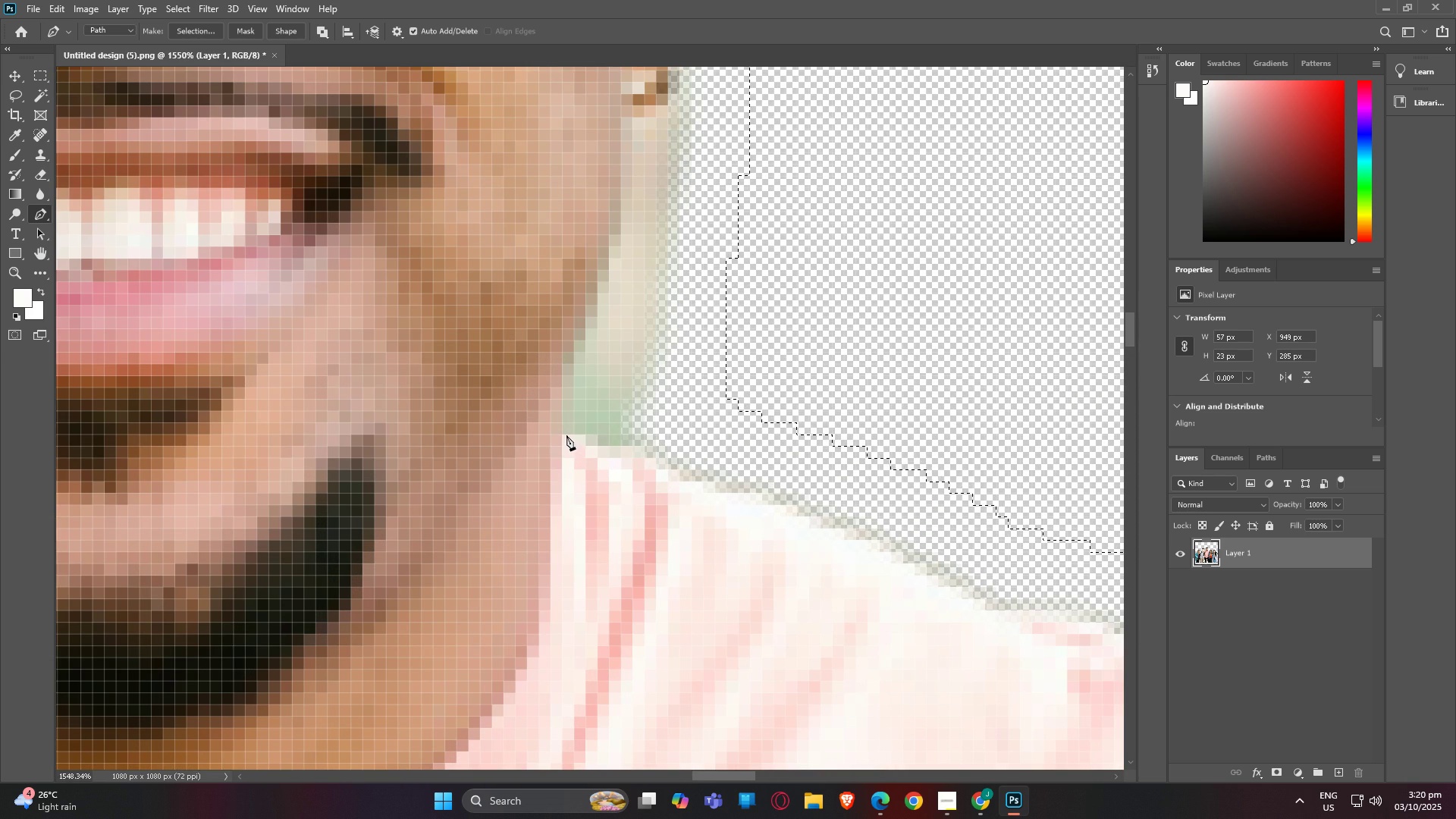 
key(Alt+AltLeft)
 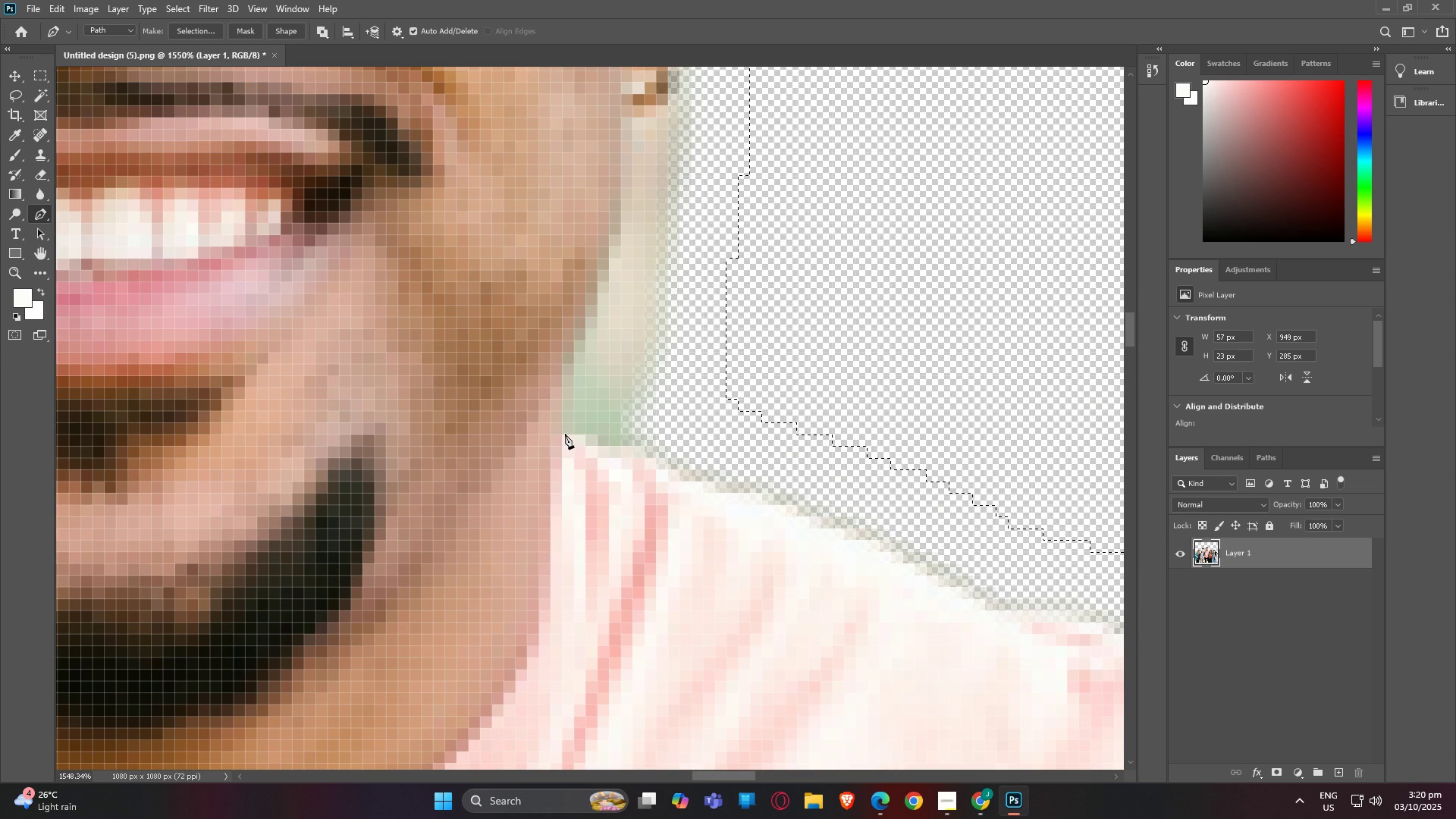 
key(Alt+AltLeft)
 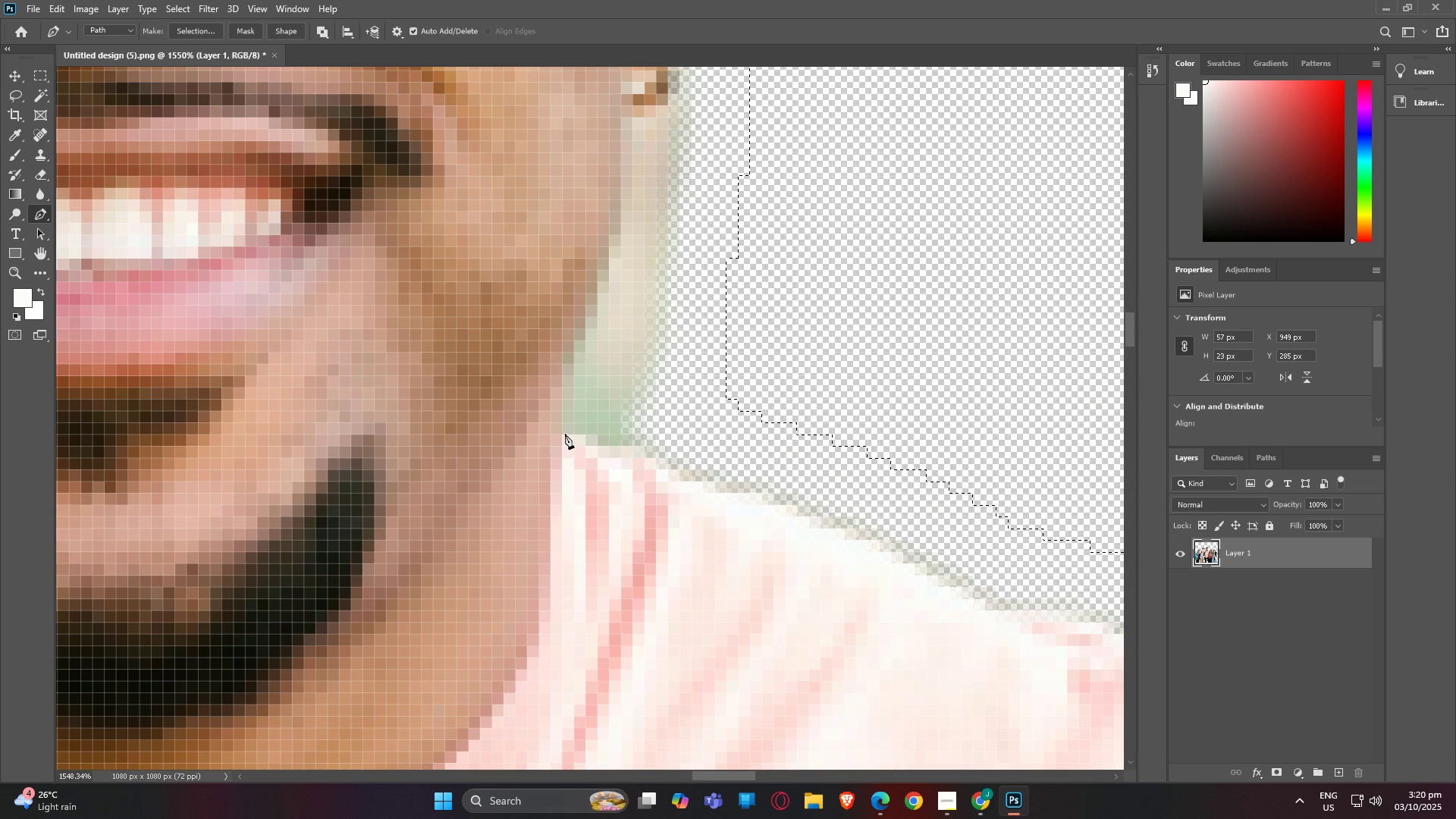 
key(Alt+AltLeft)
 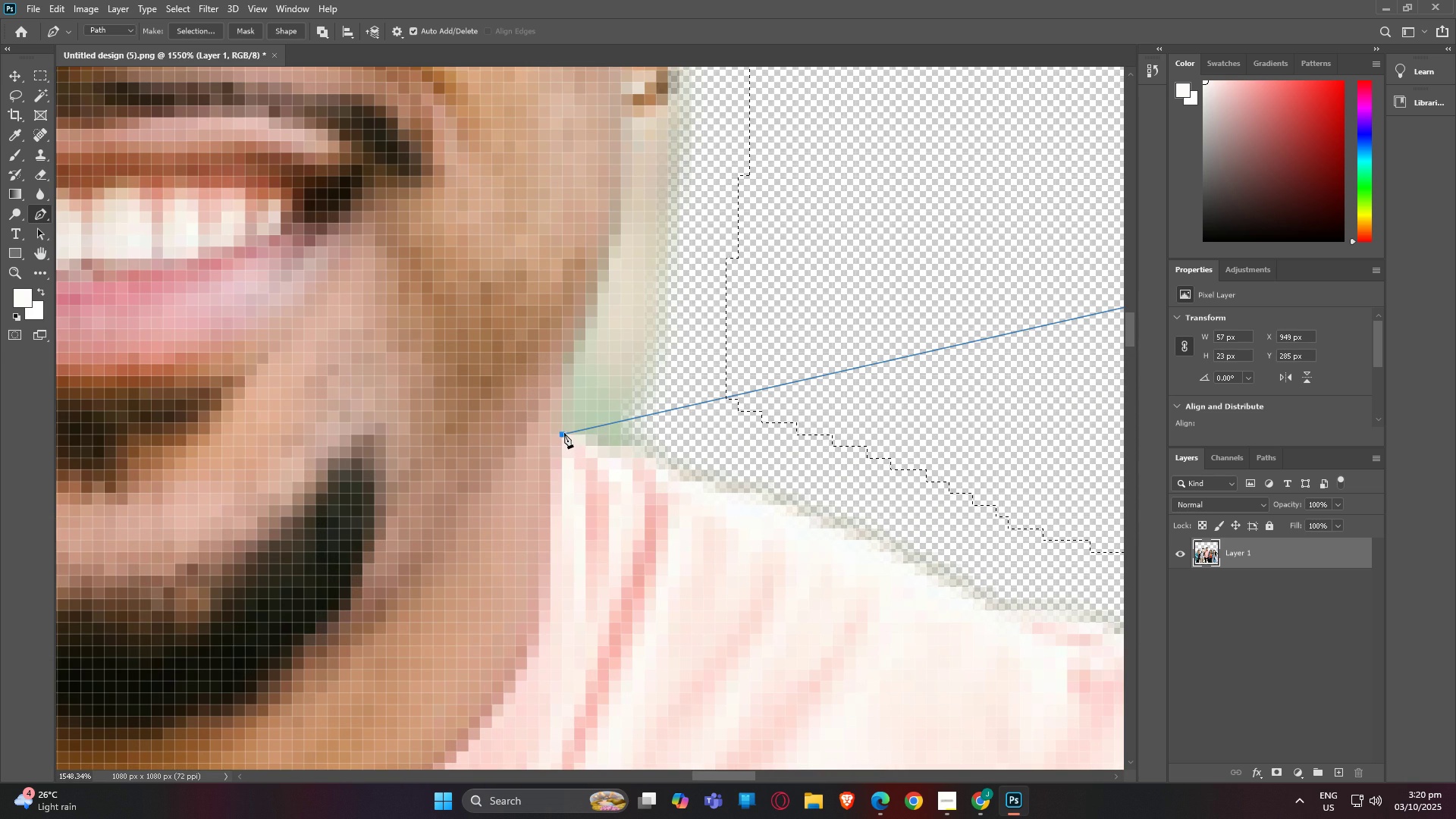 
left_click([564, 433])